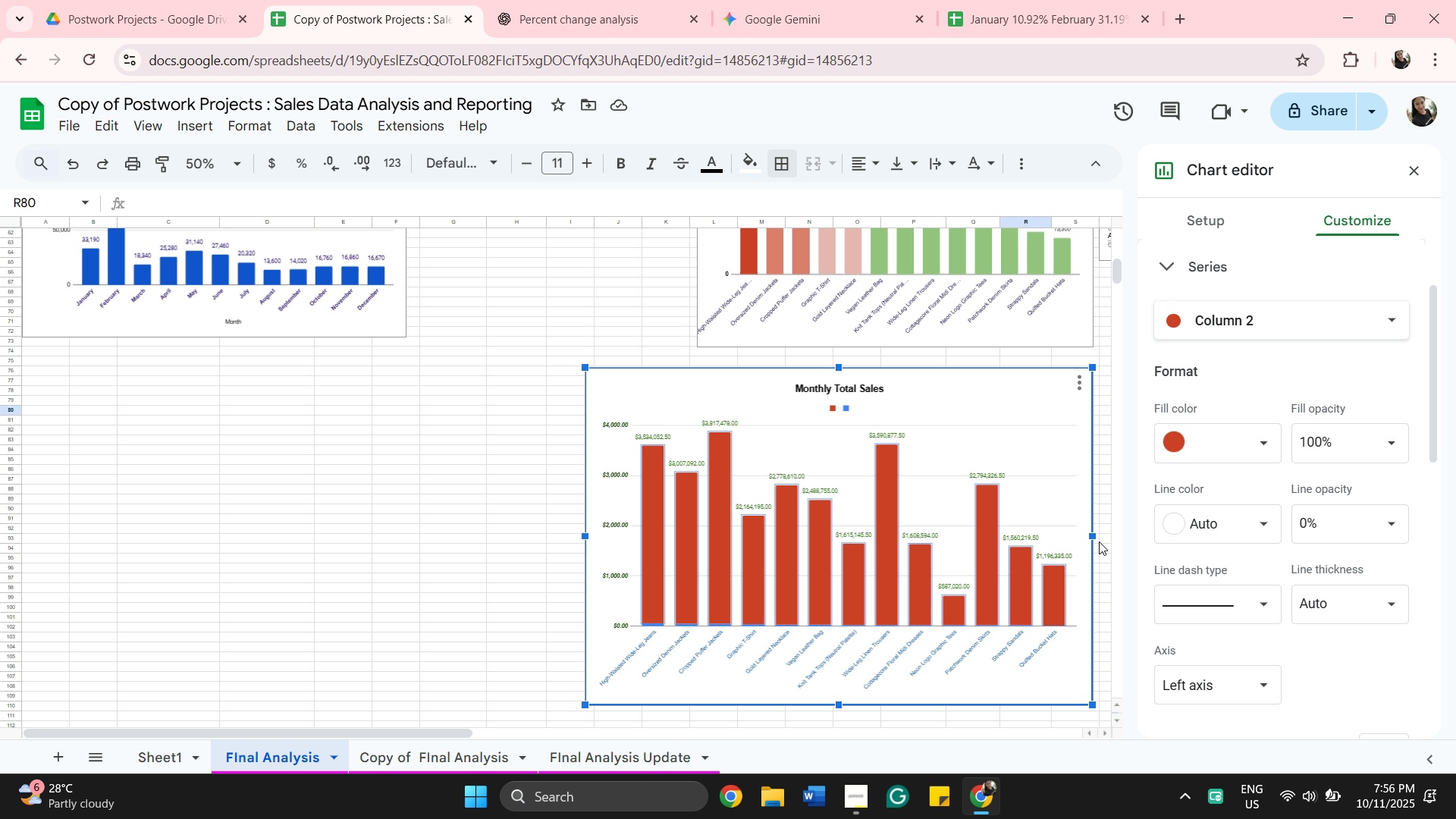 
wait(12.76)
 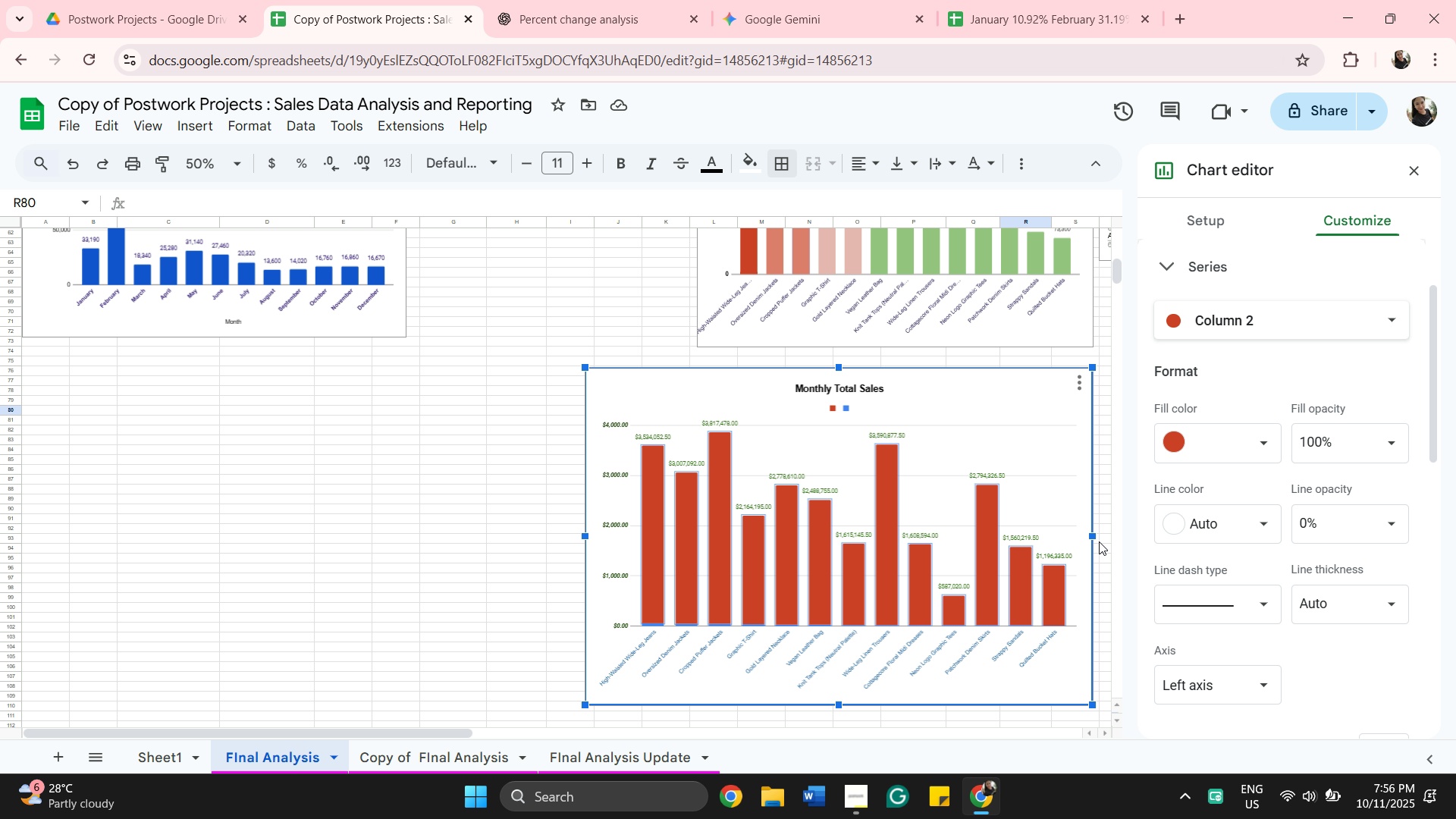 
left_click_drag(start_coordinate=[420, 729], to_coordinate=[652, 759])
 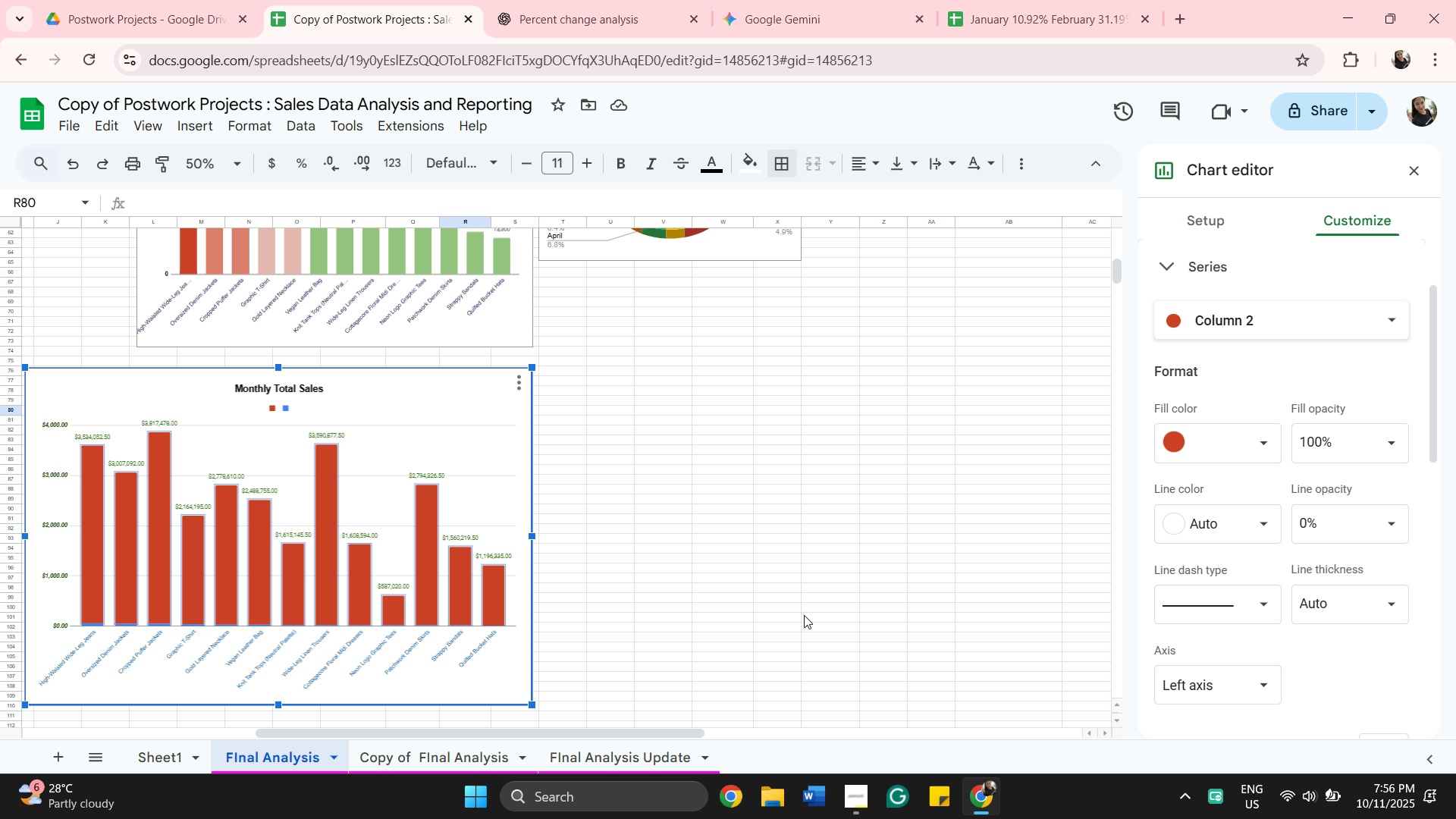 
scroll: coordinate [843, 557], scroll_direction: up, amount: 4.0
 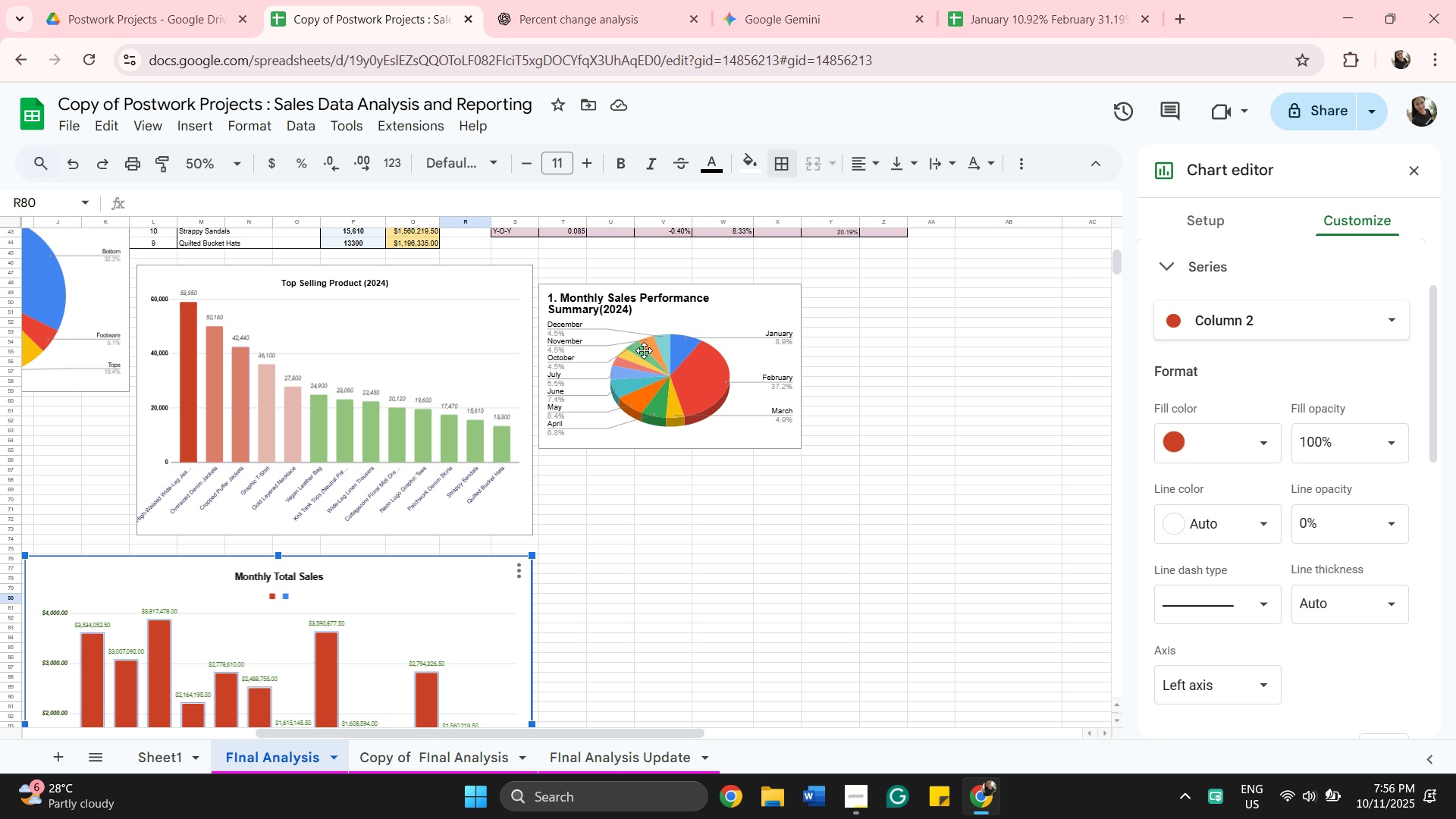 
left_click([644, 350])
 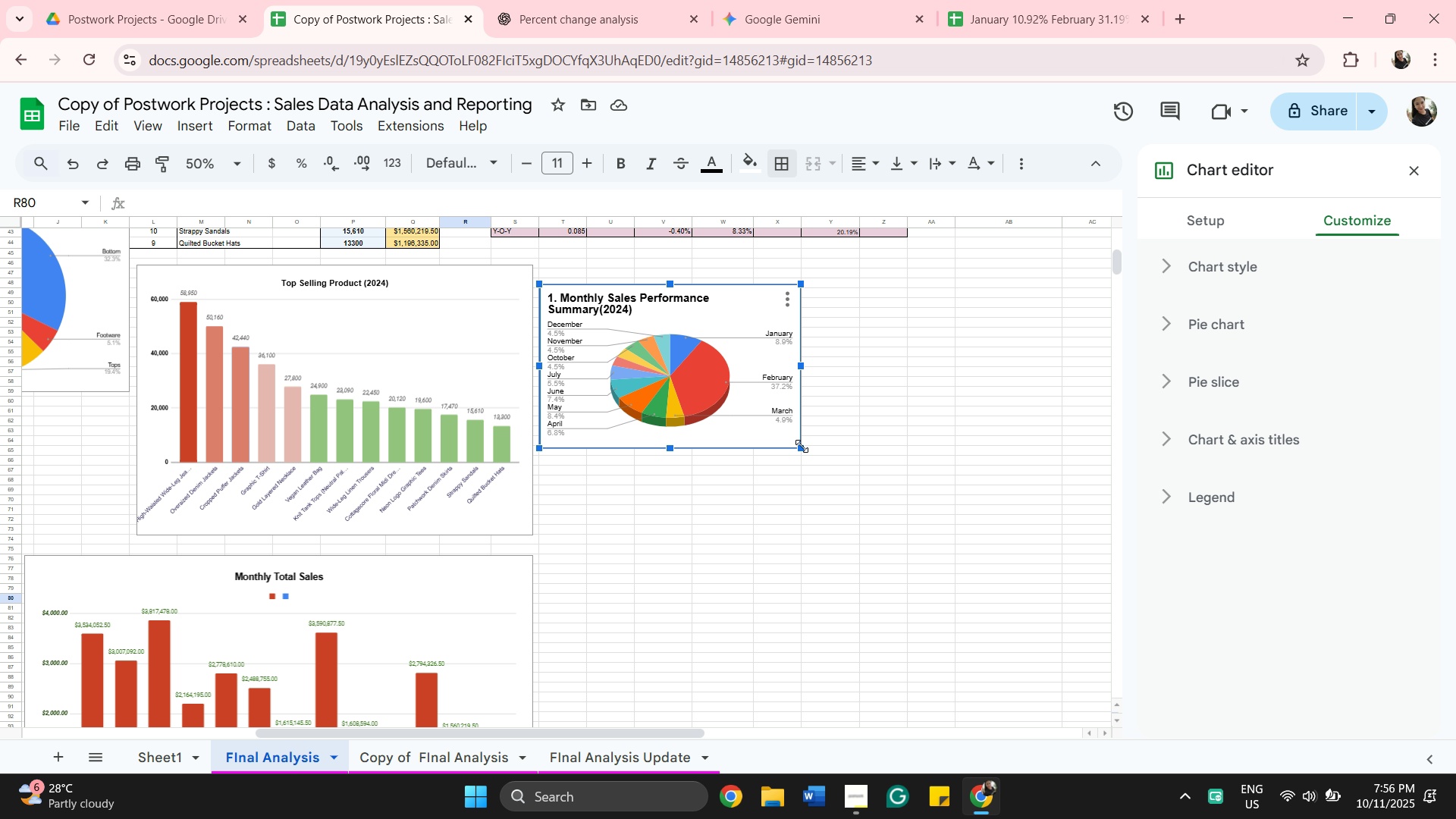 
left_click_drag(start_coordinate=[803, 449], to_coordinate=[880, 522])
 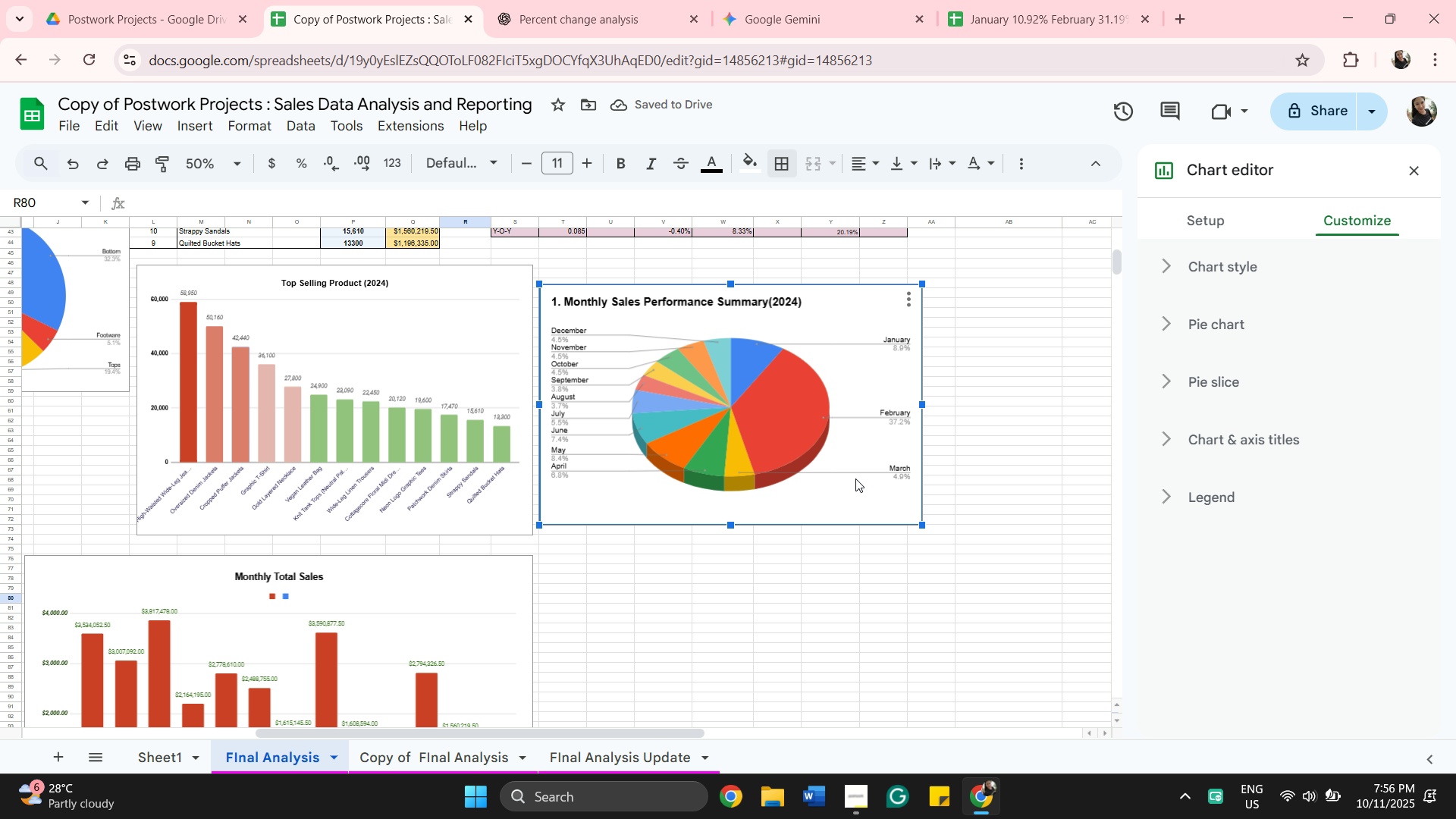 
wait(9.09)
 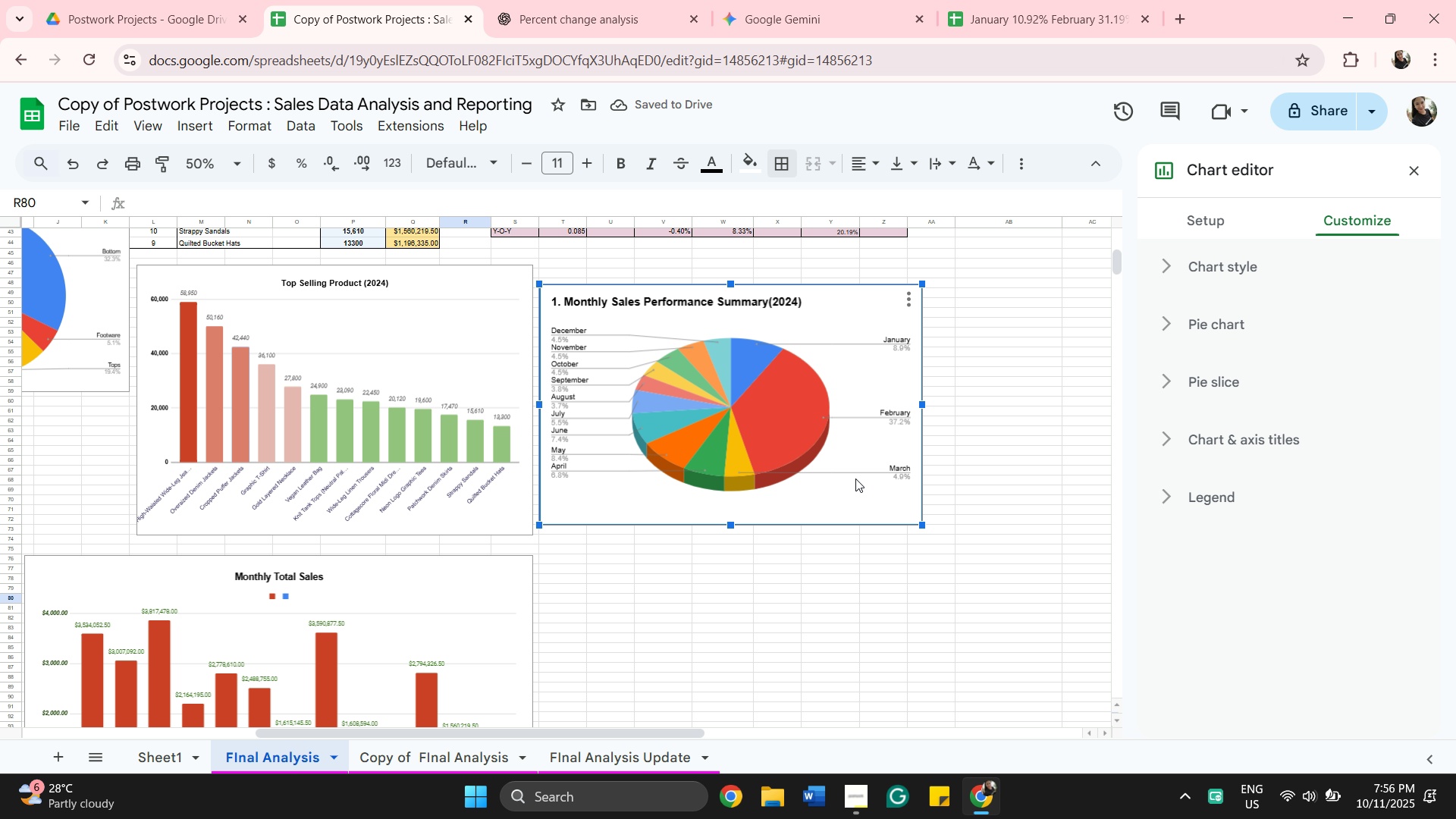 
left_click_drag(start_coordinate=[689, 453], to_coordinate=[707, 687])
 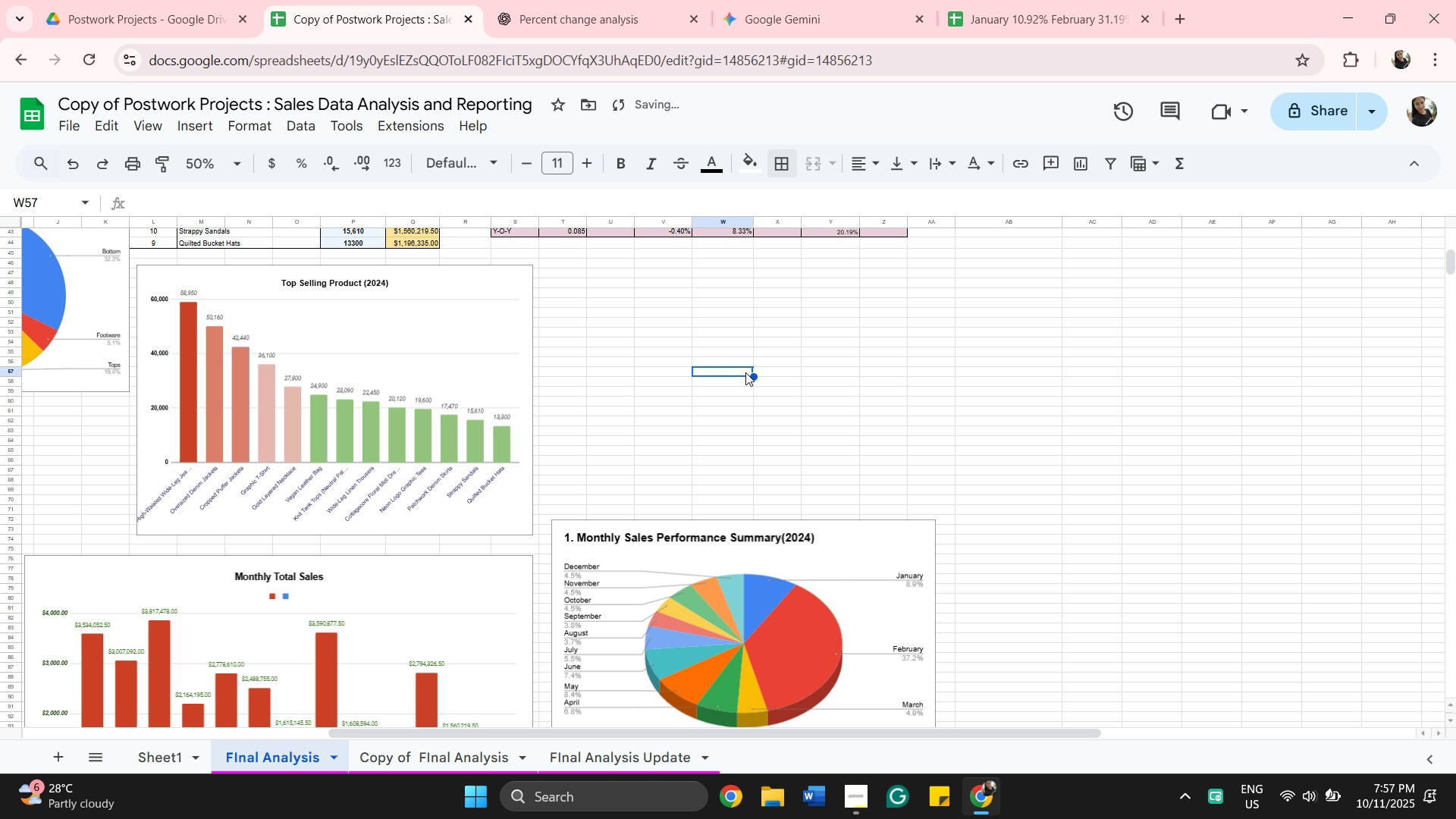 
left_click([745, 372])
 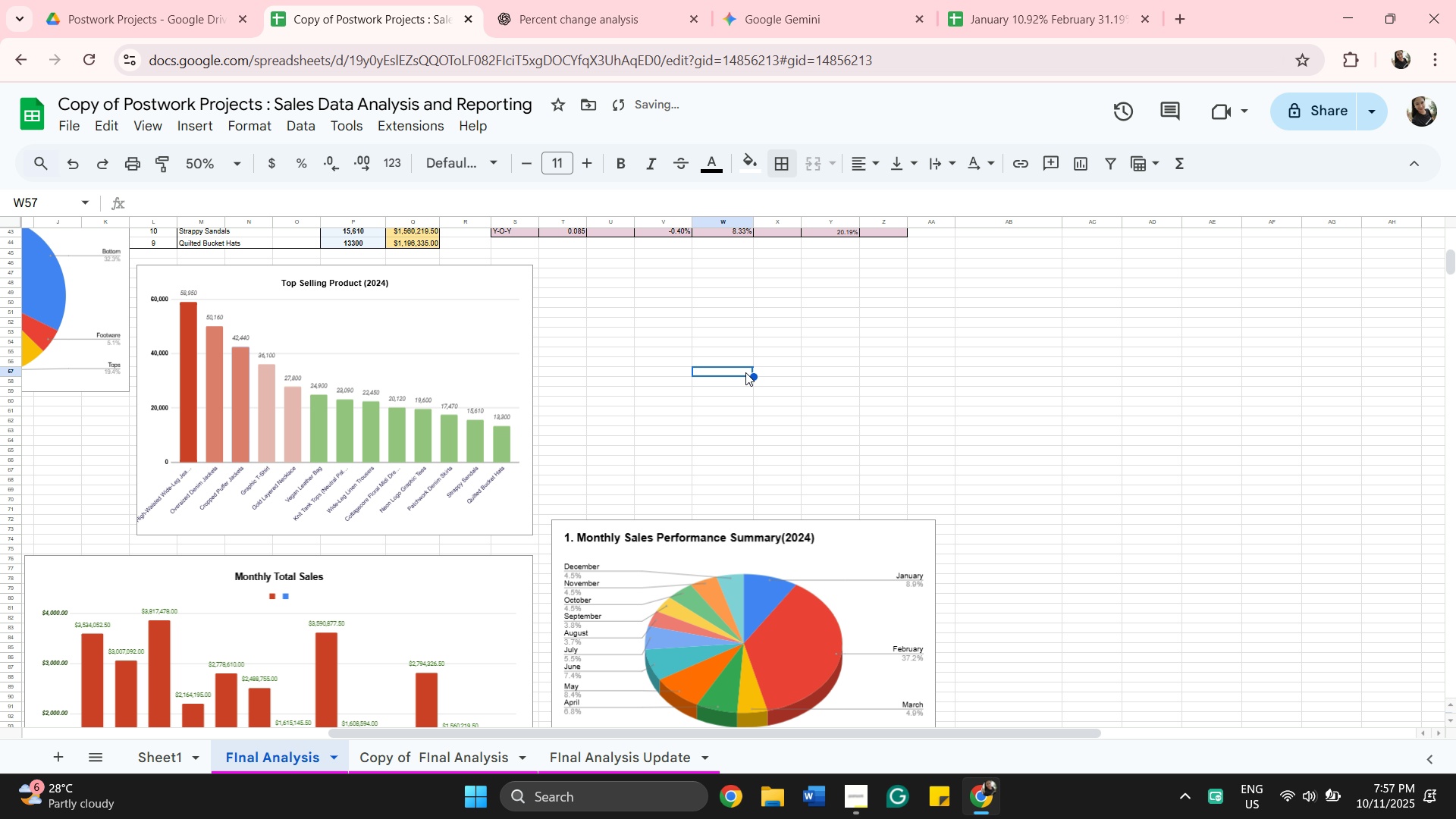 
left_click_drag(start_coordinate=[745, 372], to_coordinate=[774, 331])
 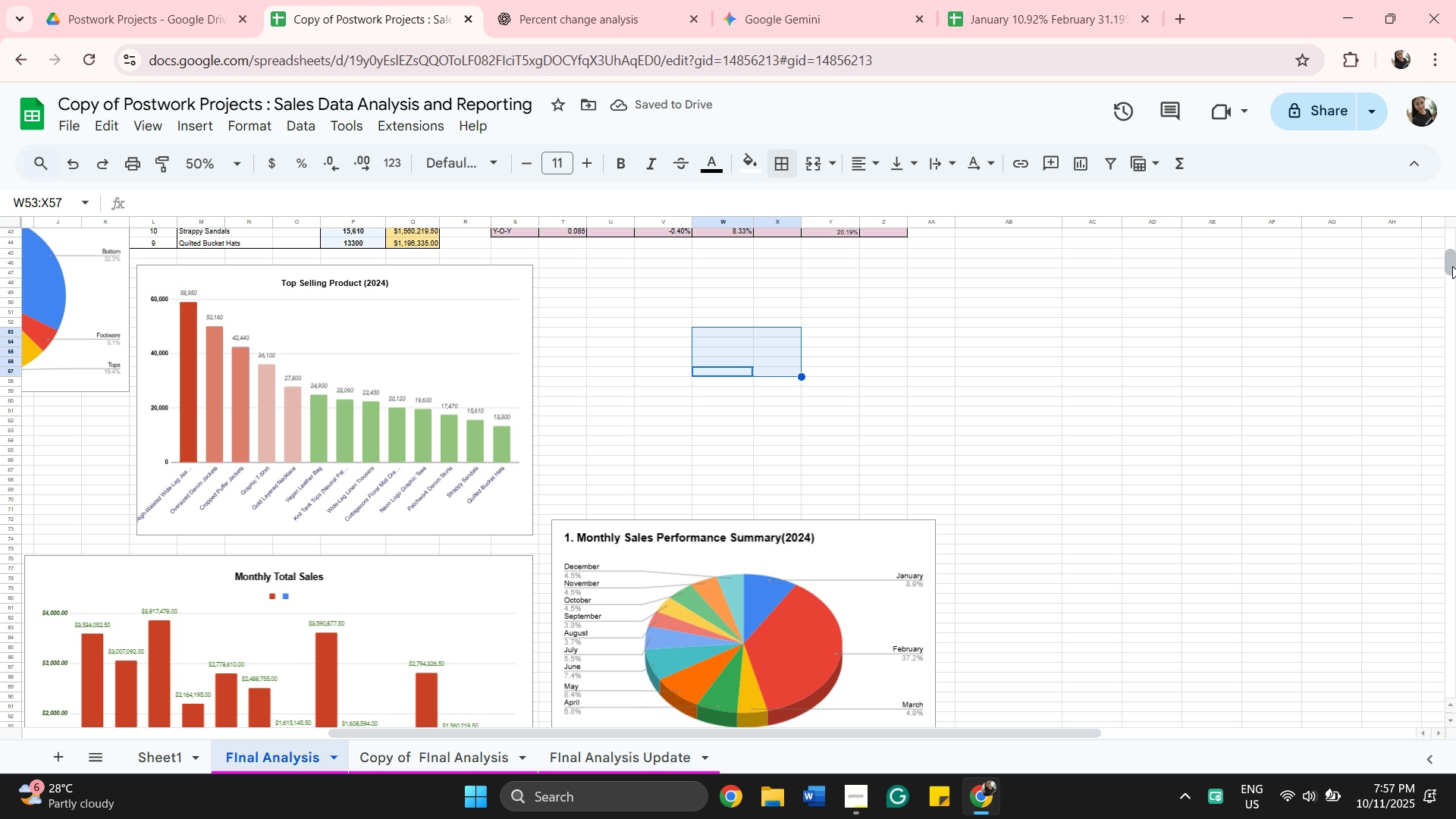 
left_click_drag(start_coordinate=[1452, 261], to_coordinate=[1454, 270])
 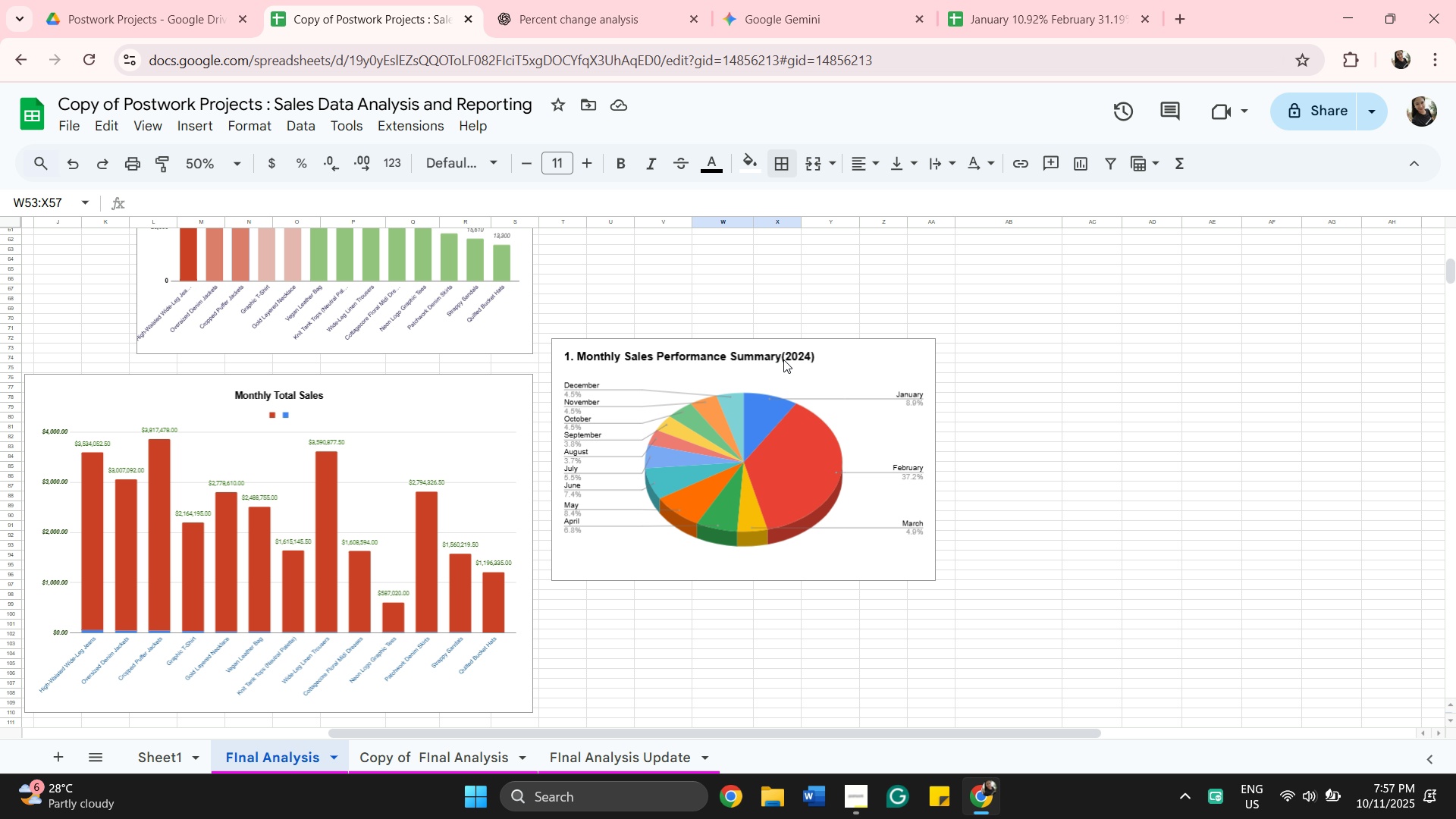 
scroll: coordinate [934, 400], scroll_direction: up, amount: 4.0
 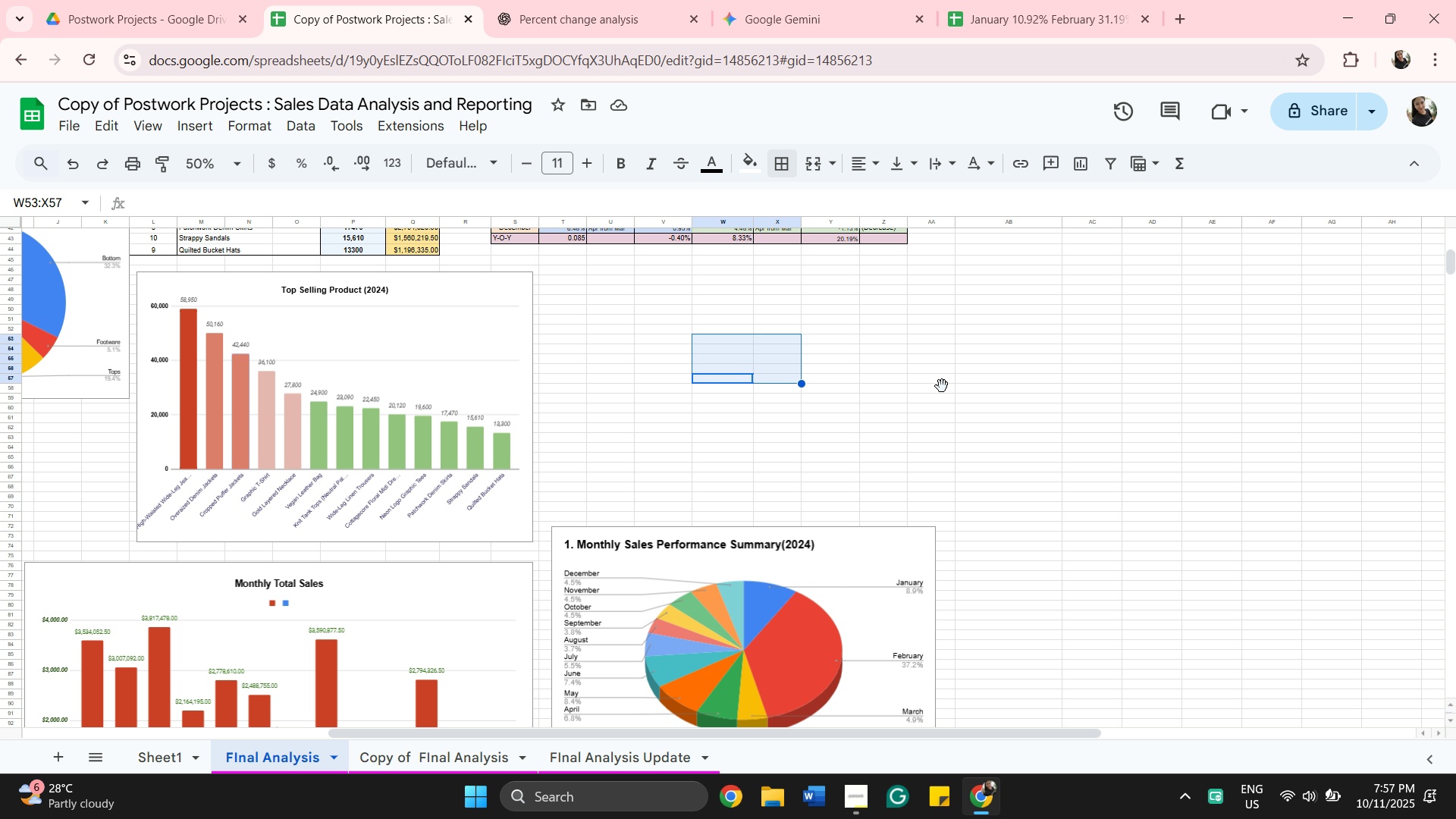 
left_click([942, 386])
 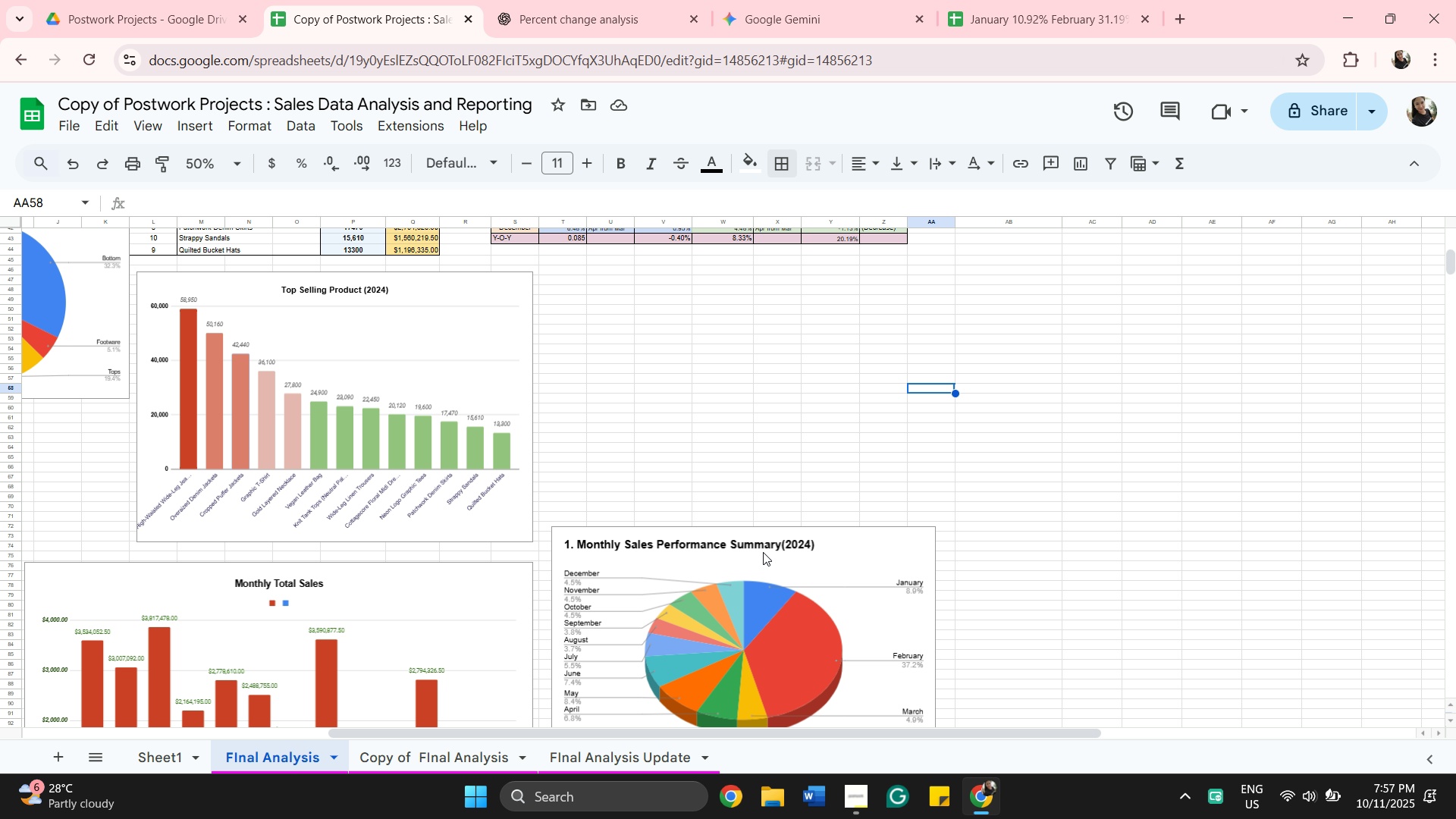 
left_click([763, 552])
 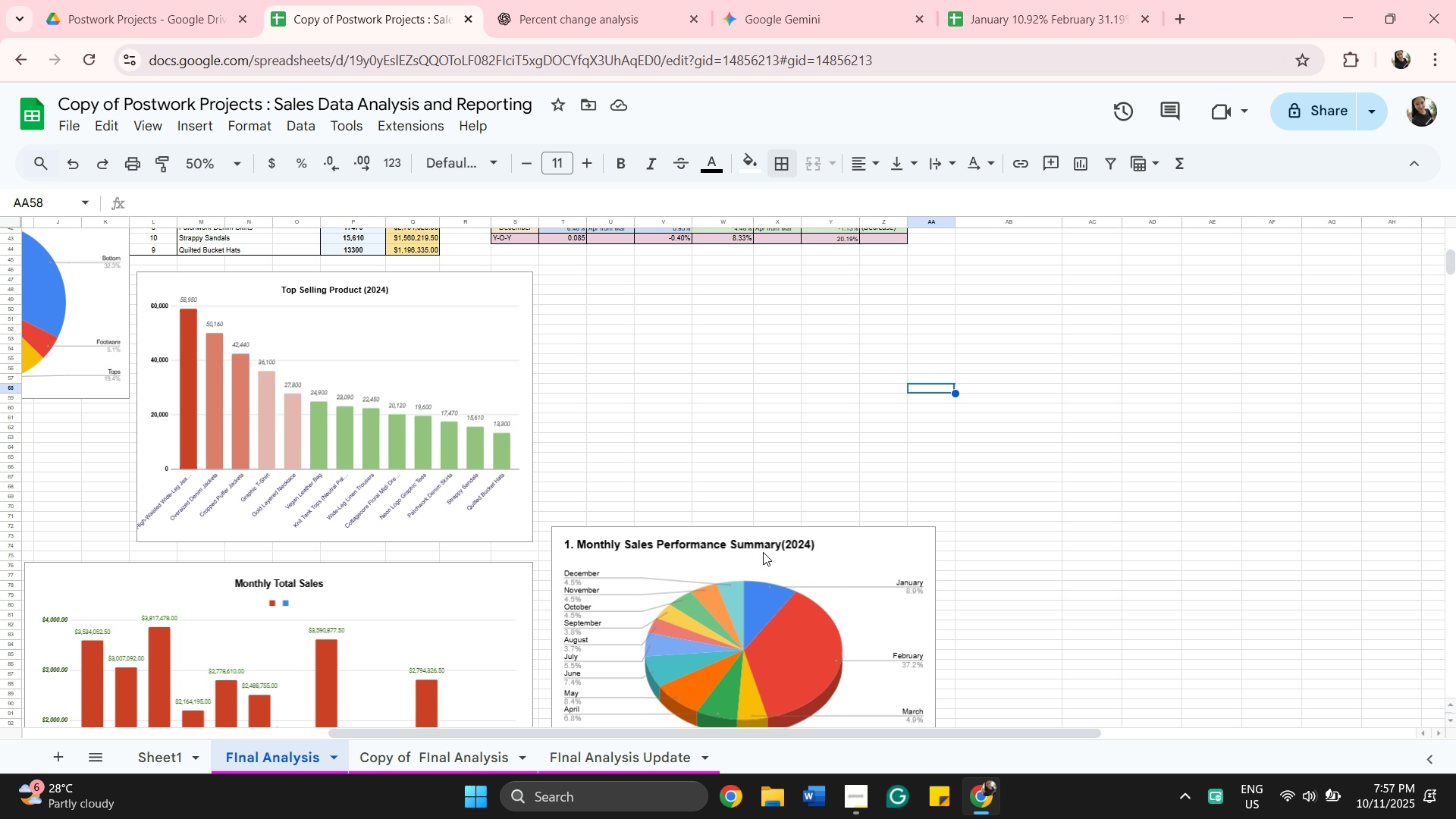 
left_click_drag(start_coordinate=[763, 552], to_coordinate=[760, 516])
 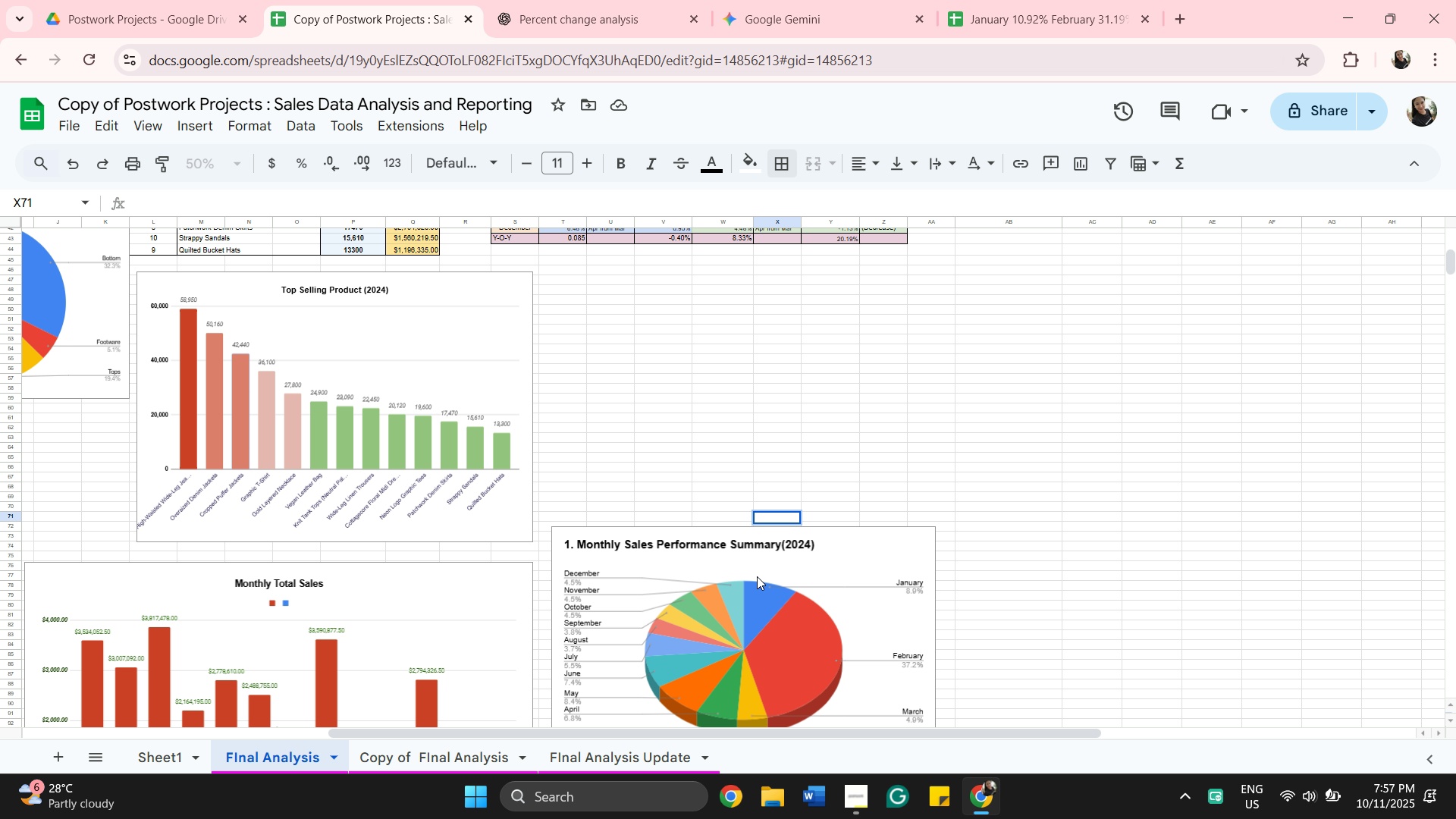 
left_click([757, 576])
 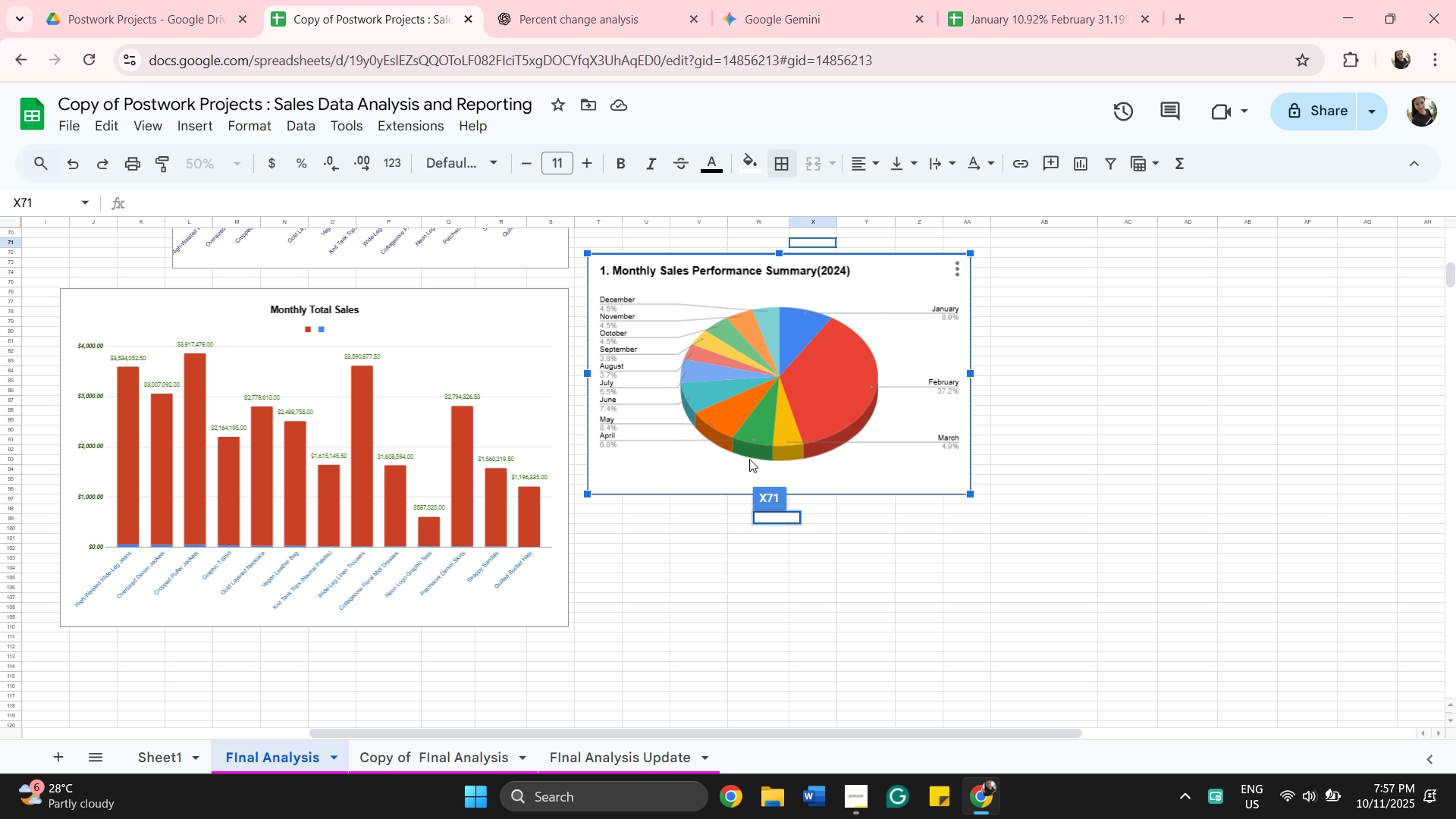 
scroll: coordinate [1065, 414], scroll_direction: up, amount: 4.0
 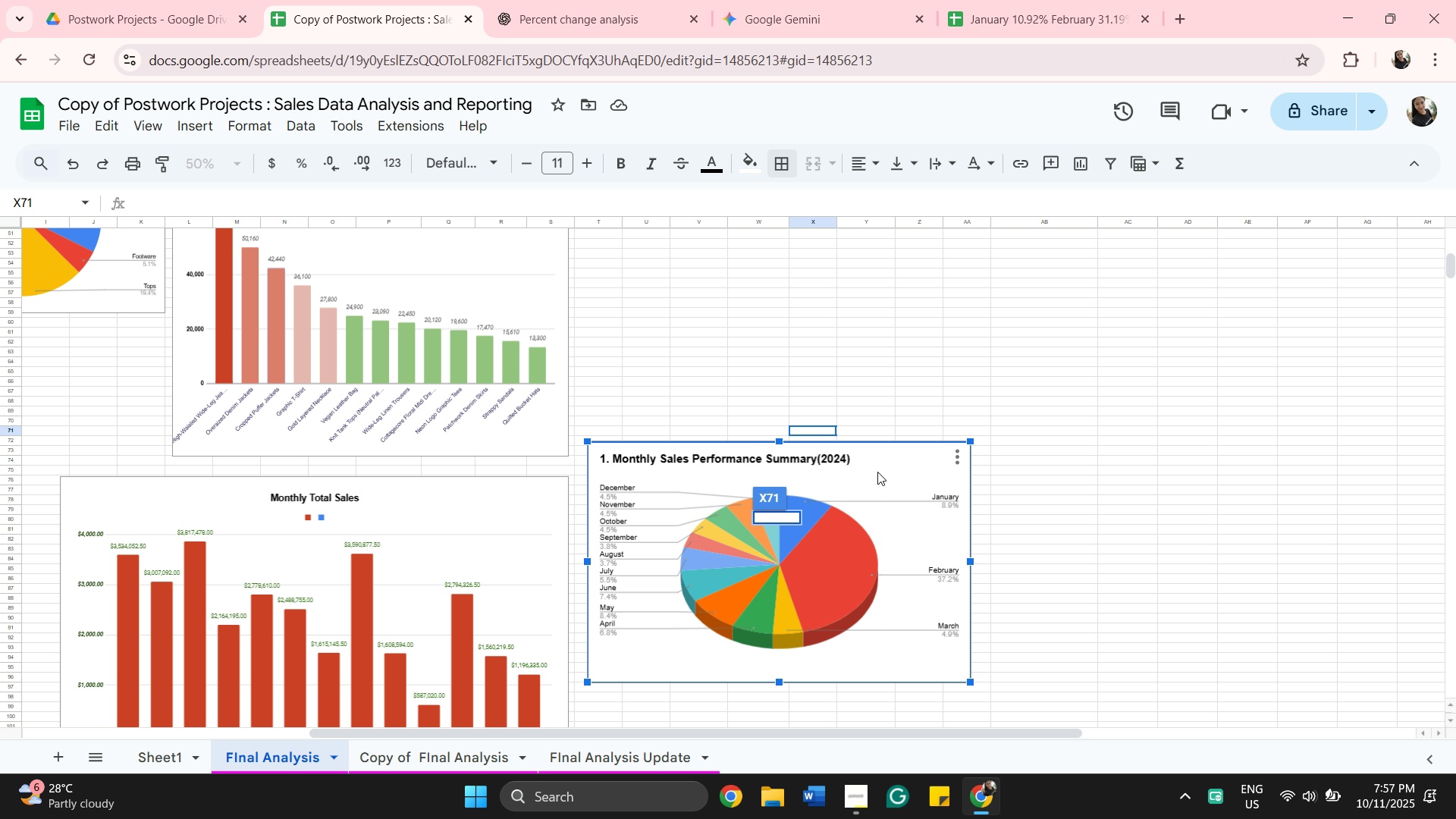 
left_click([899, 463])
 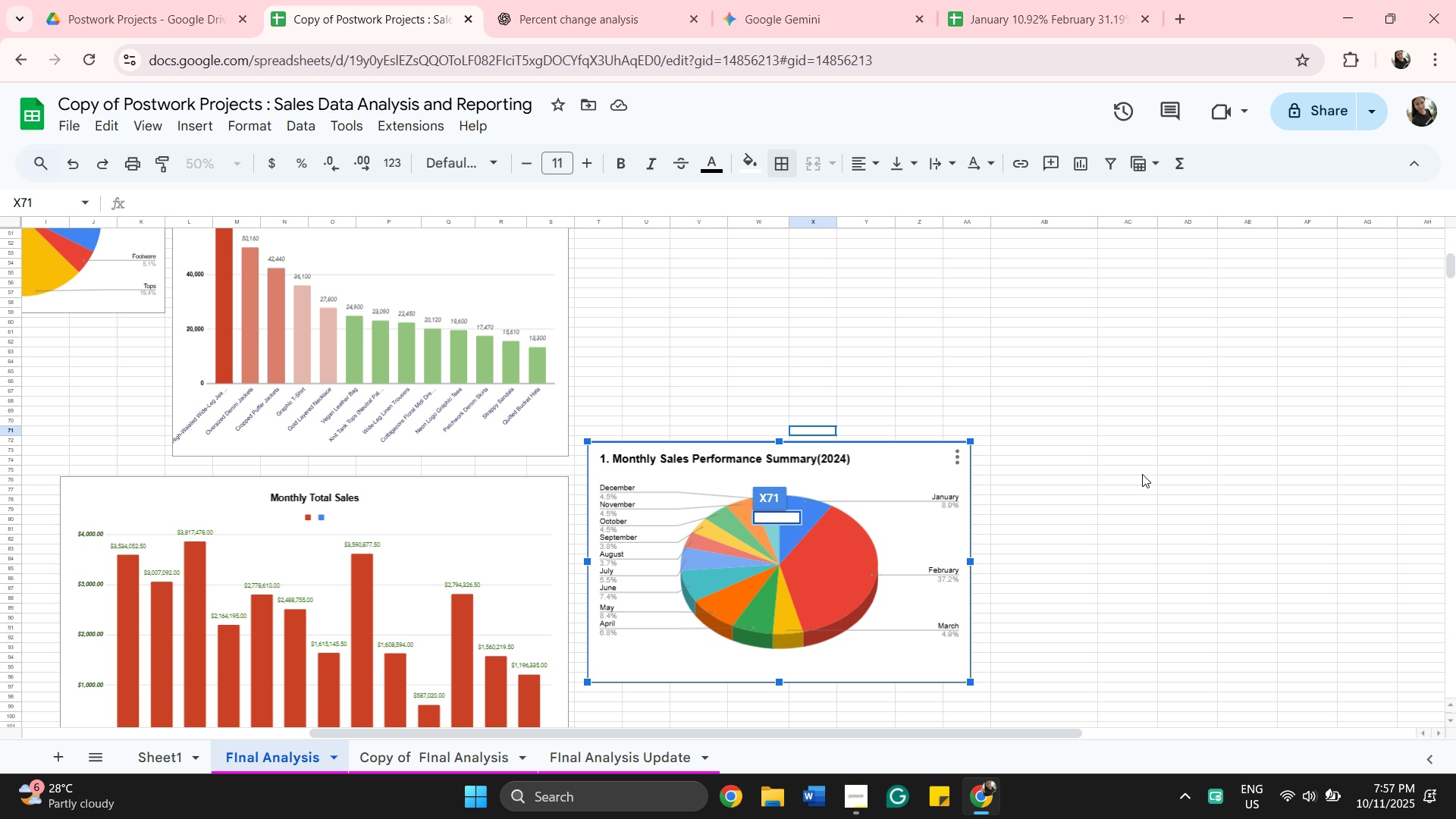 
double_click([1142, 474])
 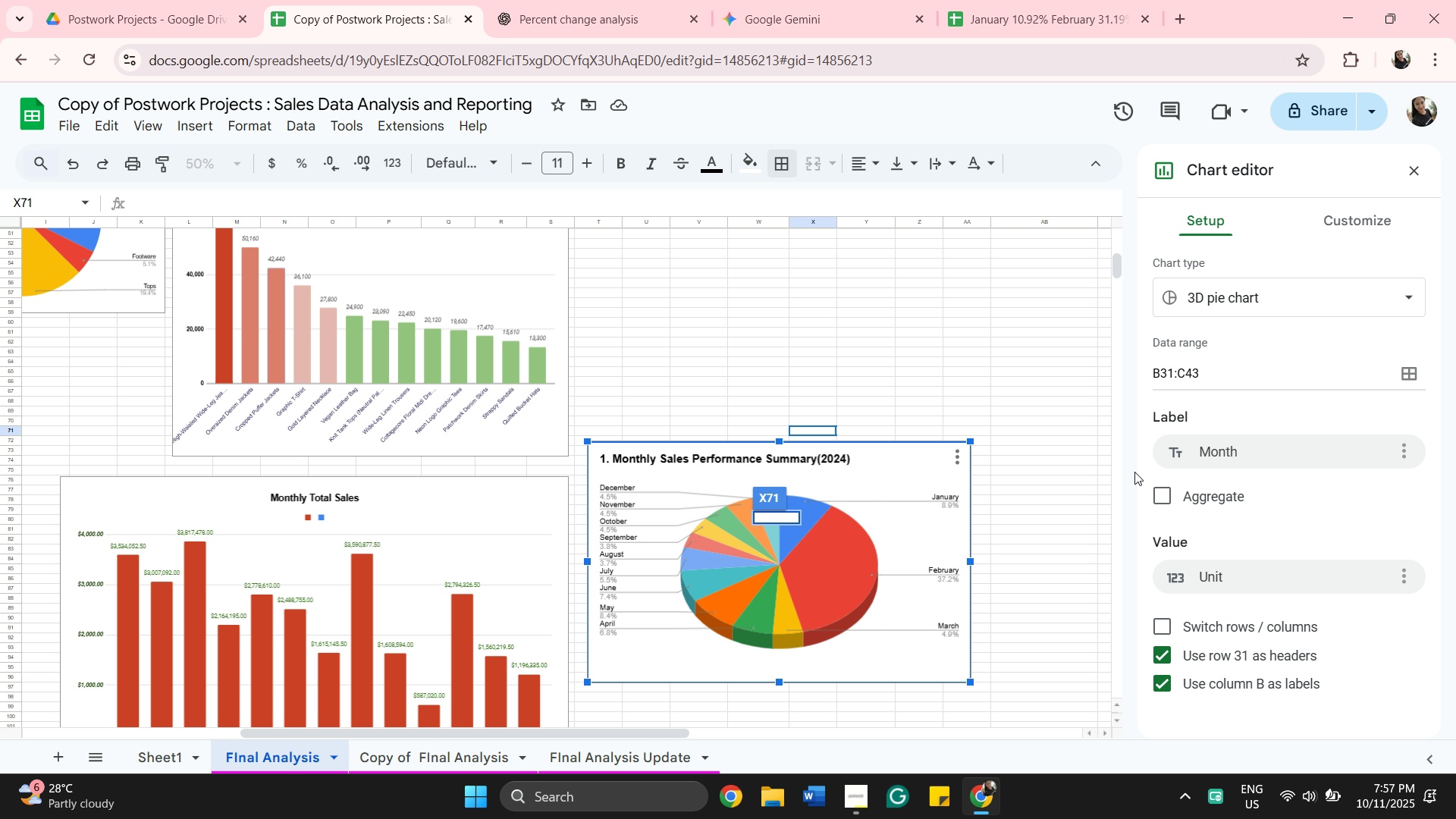 
right_click([1134, 472])
 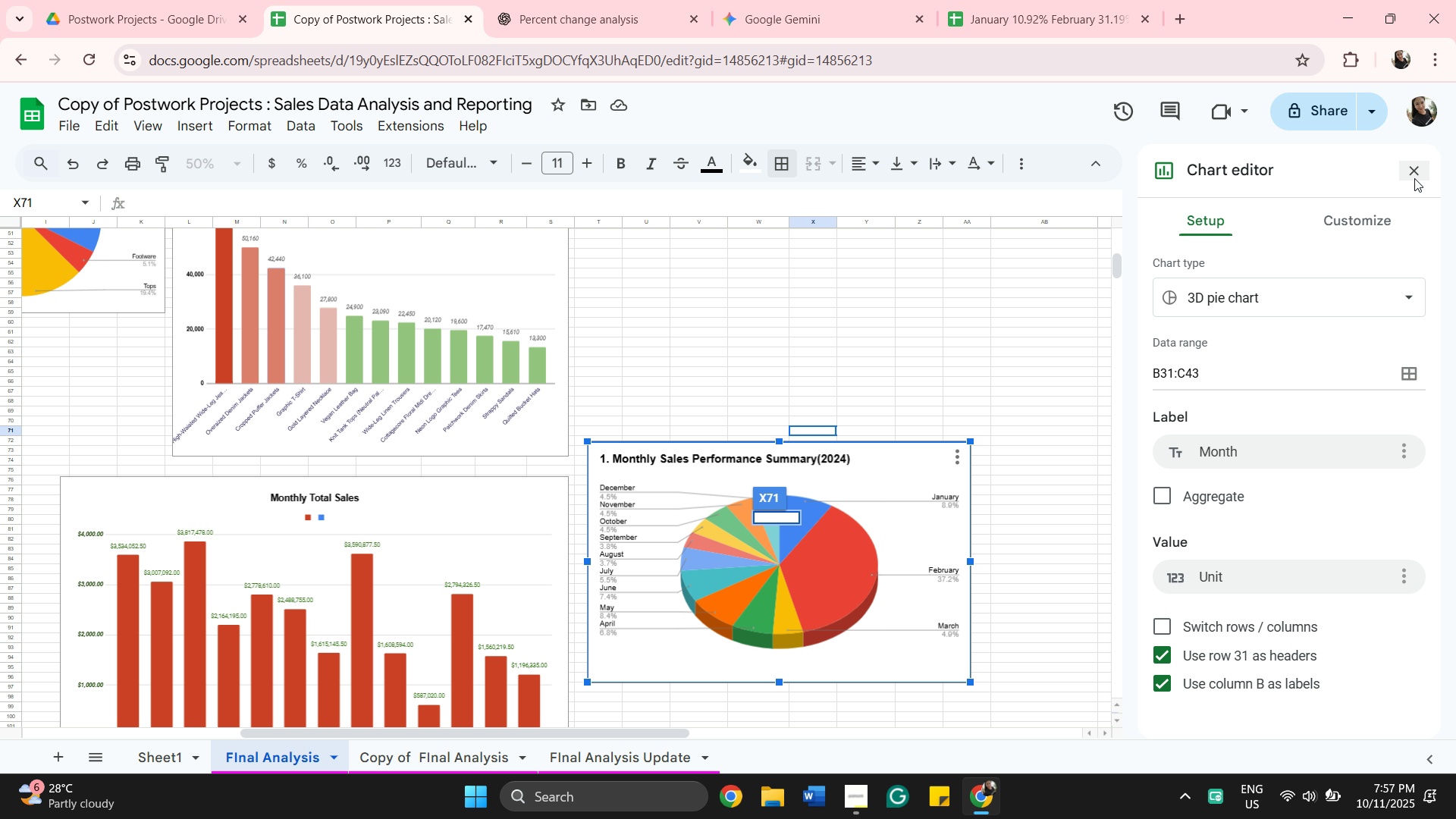 
left_click([1412, 177])
 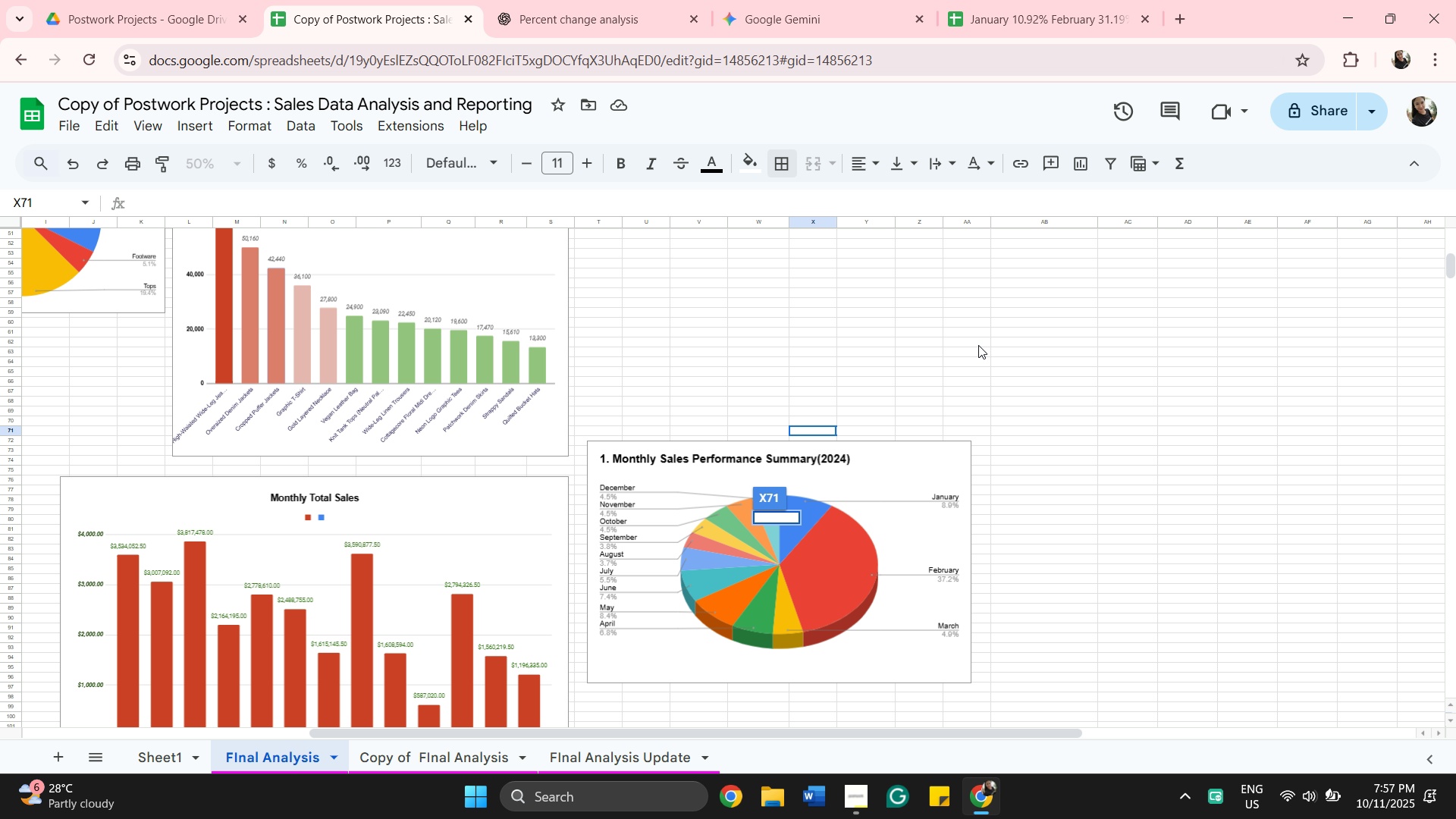 
left_click([978, 345])
 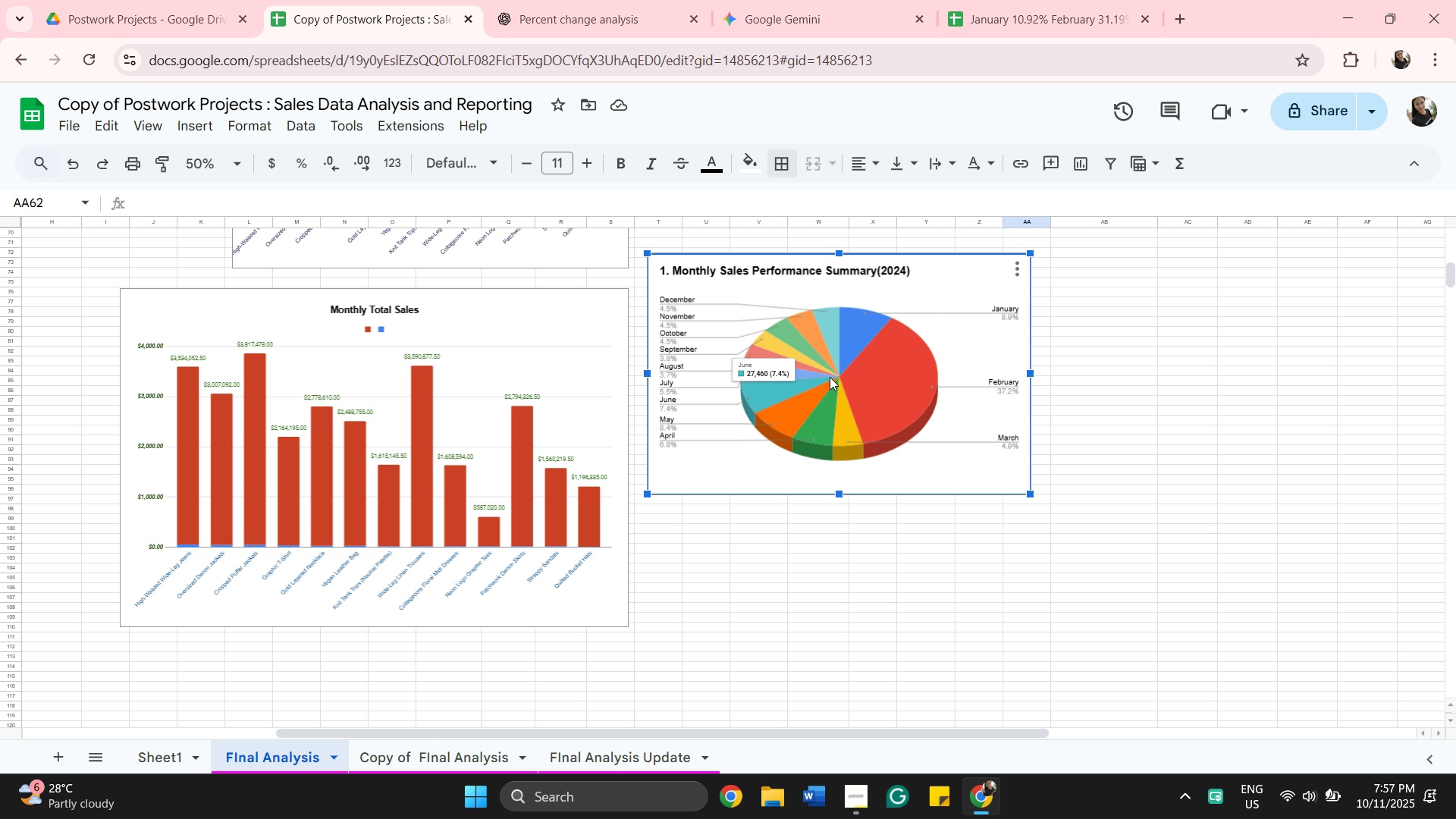 
scroll: coordinate [861, 392], scroll_direction: up, amount: 2.0
 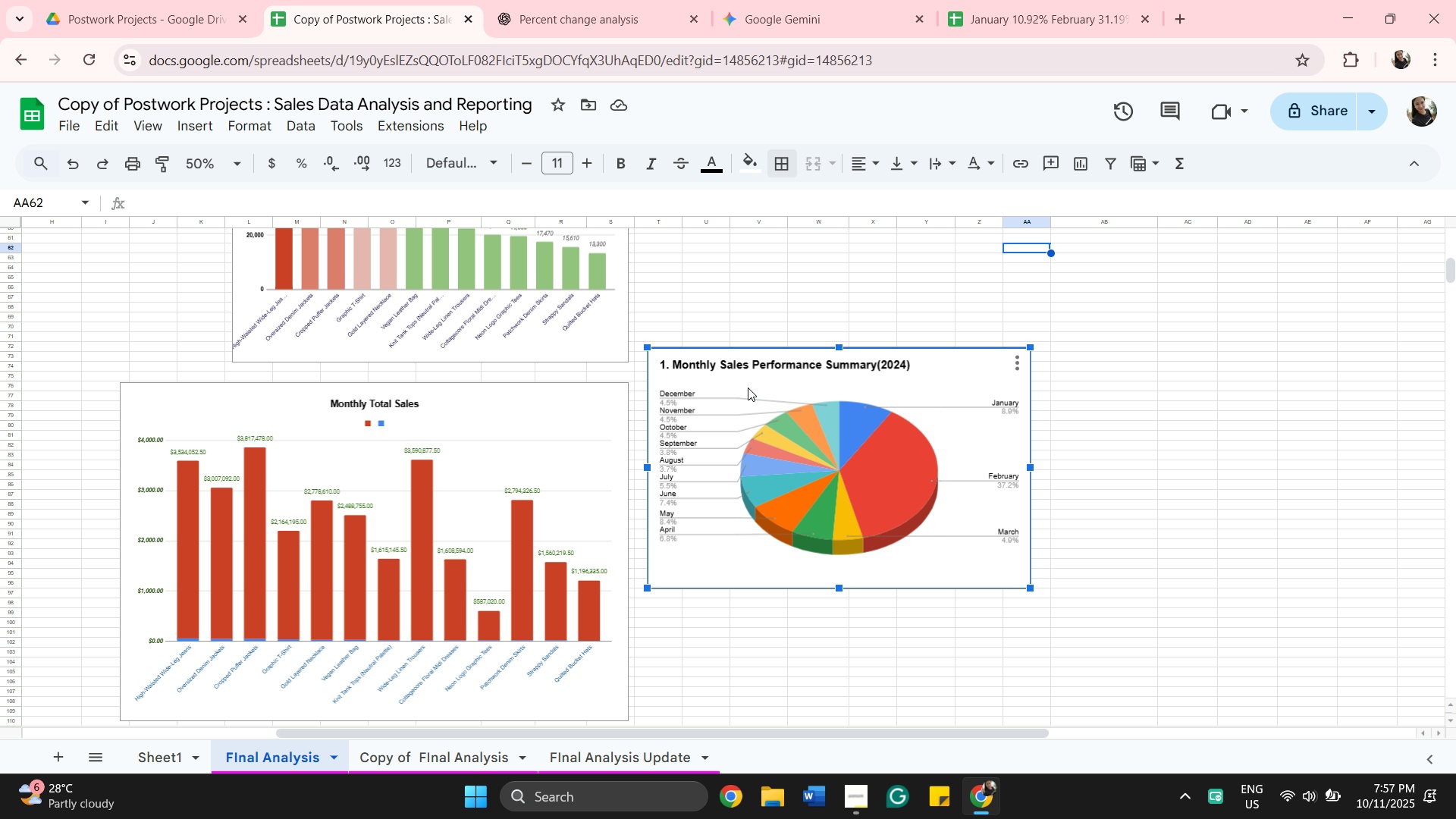 
left_click_drag(start_coordinate=[748, 388], to_coordinate=[747, 259])
 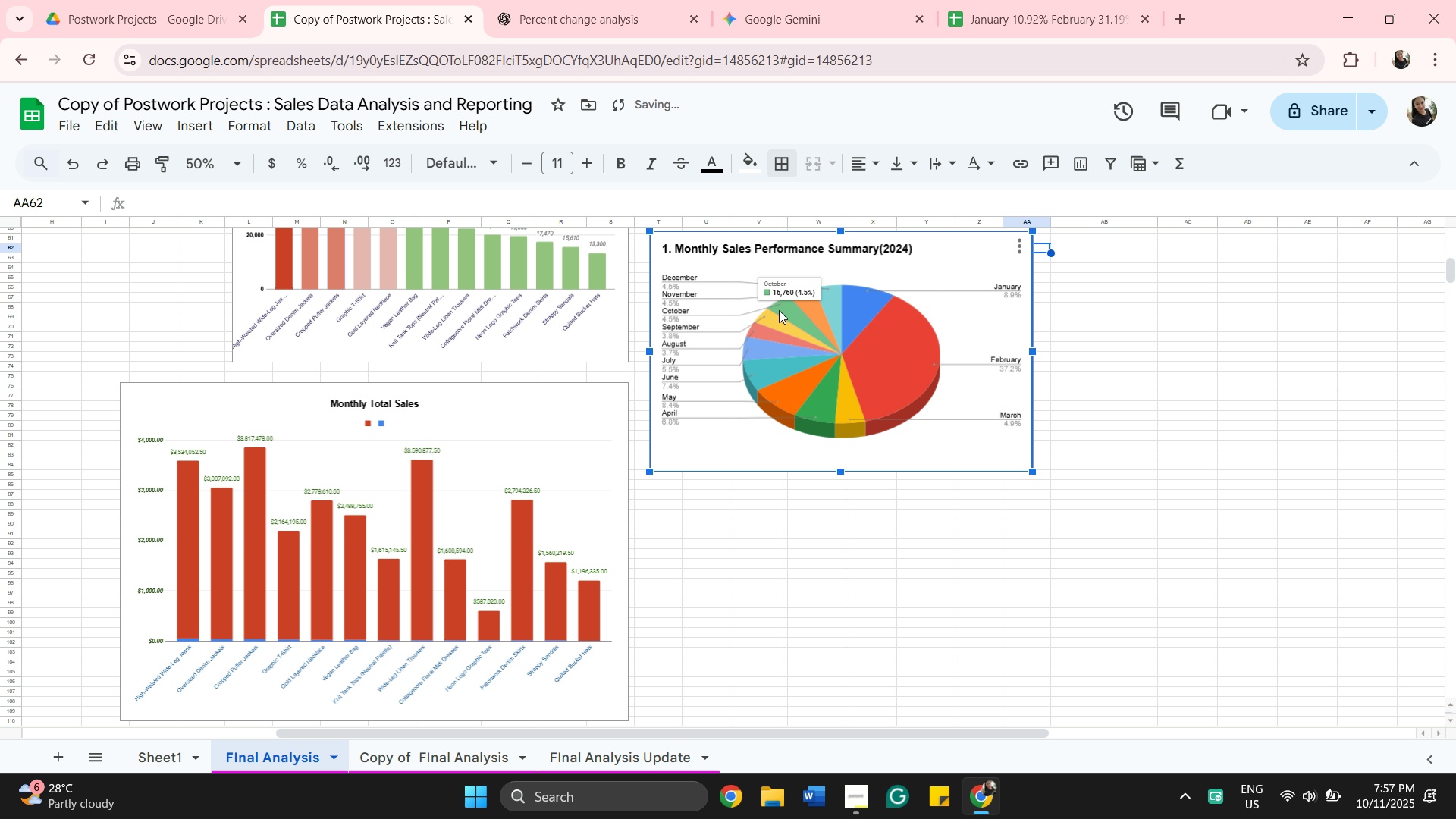 
scroll: coordinate [783, 322], scroll_direction: up, amount: 3.0
 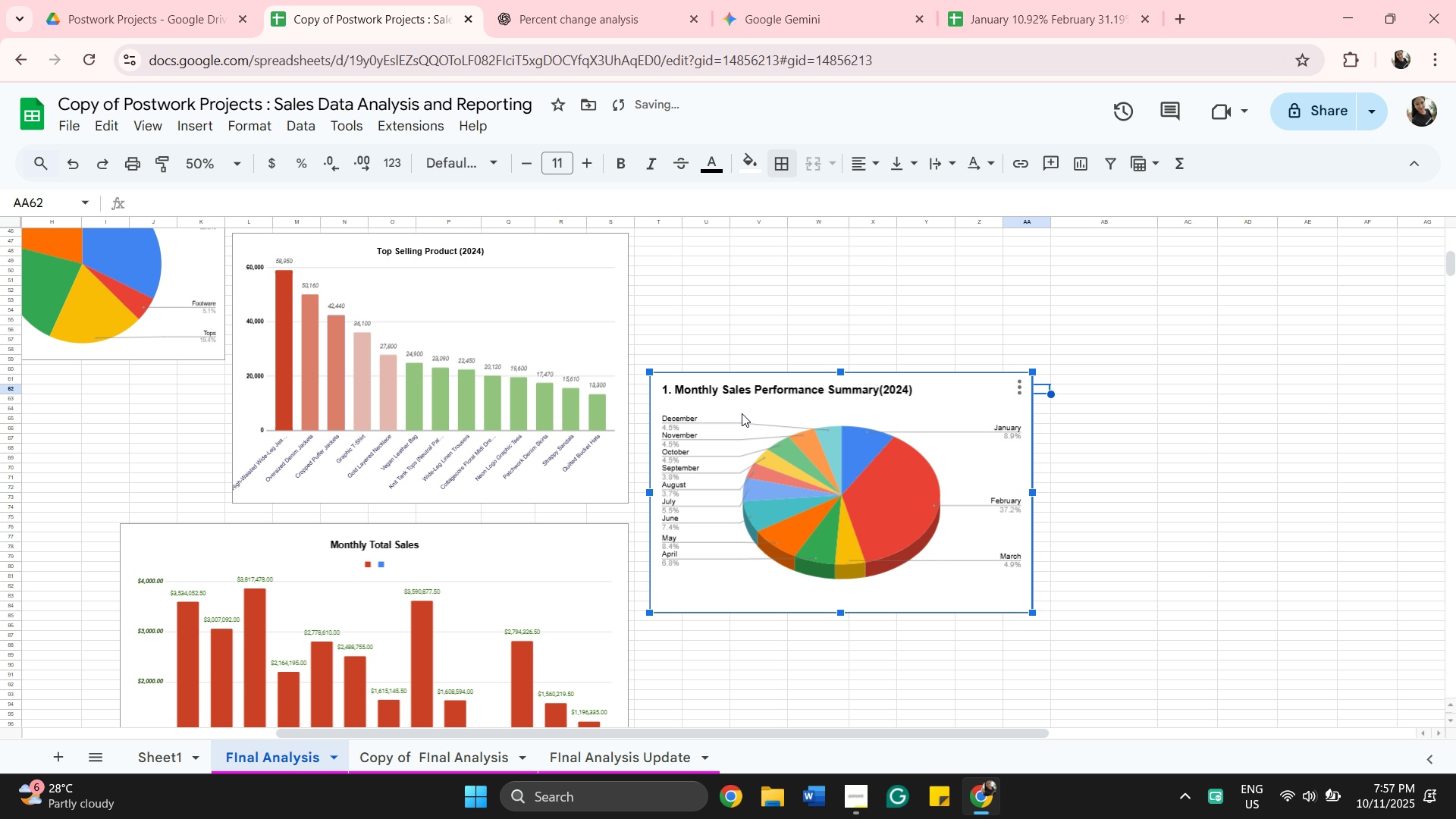 
left_click_drag(start_coordinate=[742, 413], to_coordinate=[750, 278])
 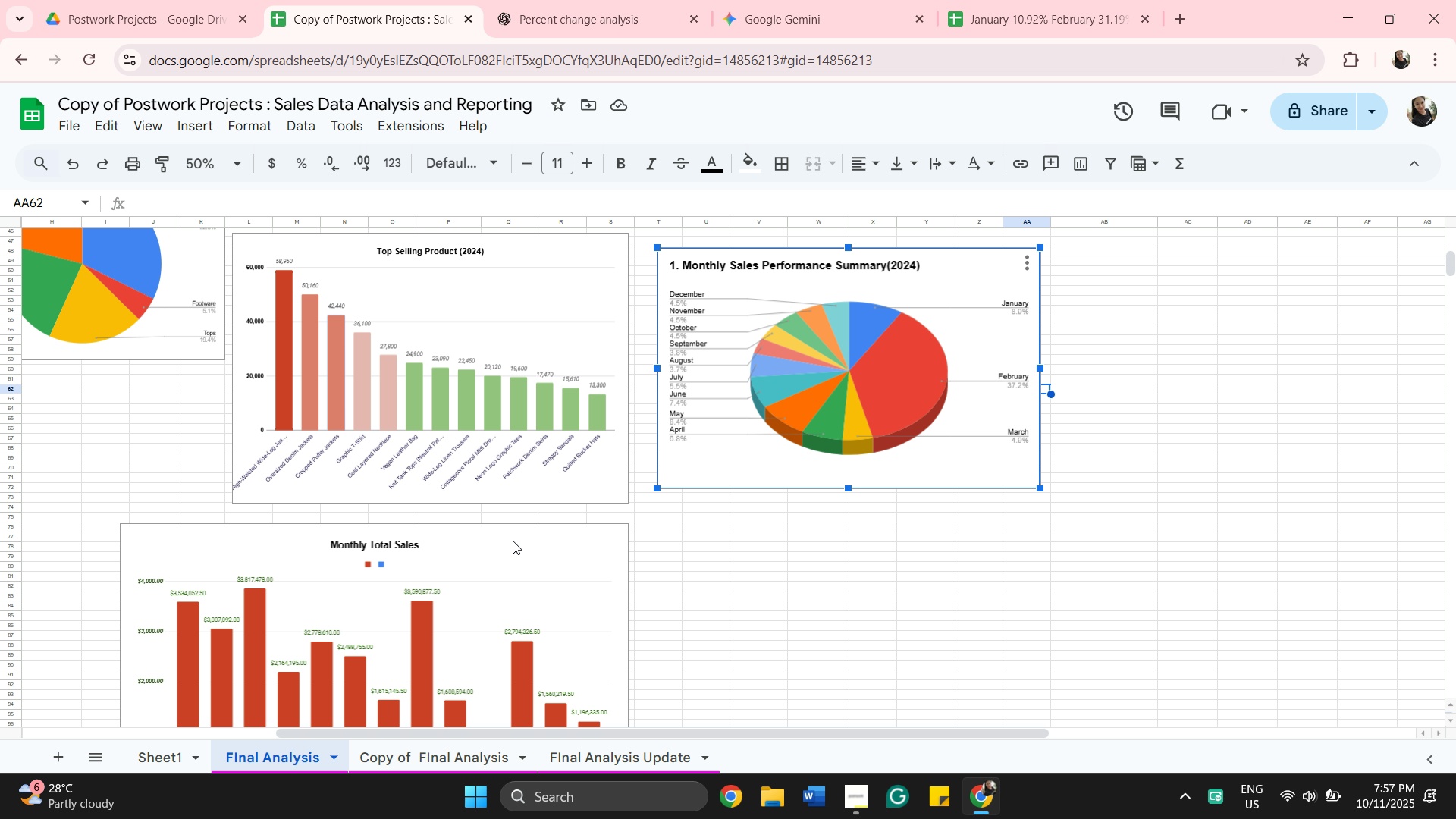 
wait(12.92)
 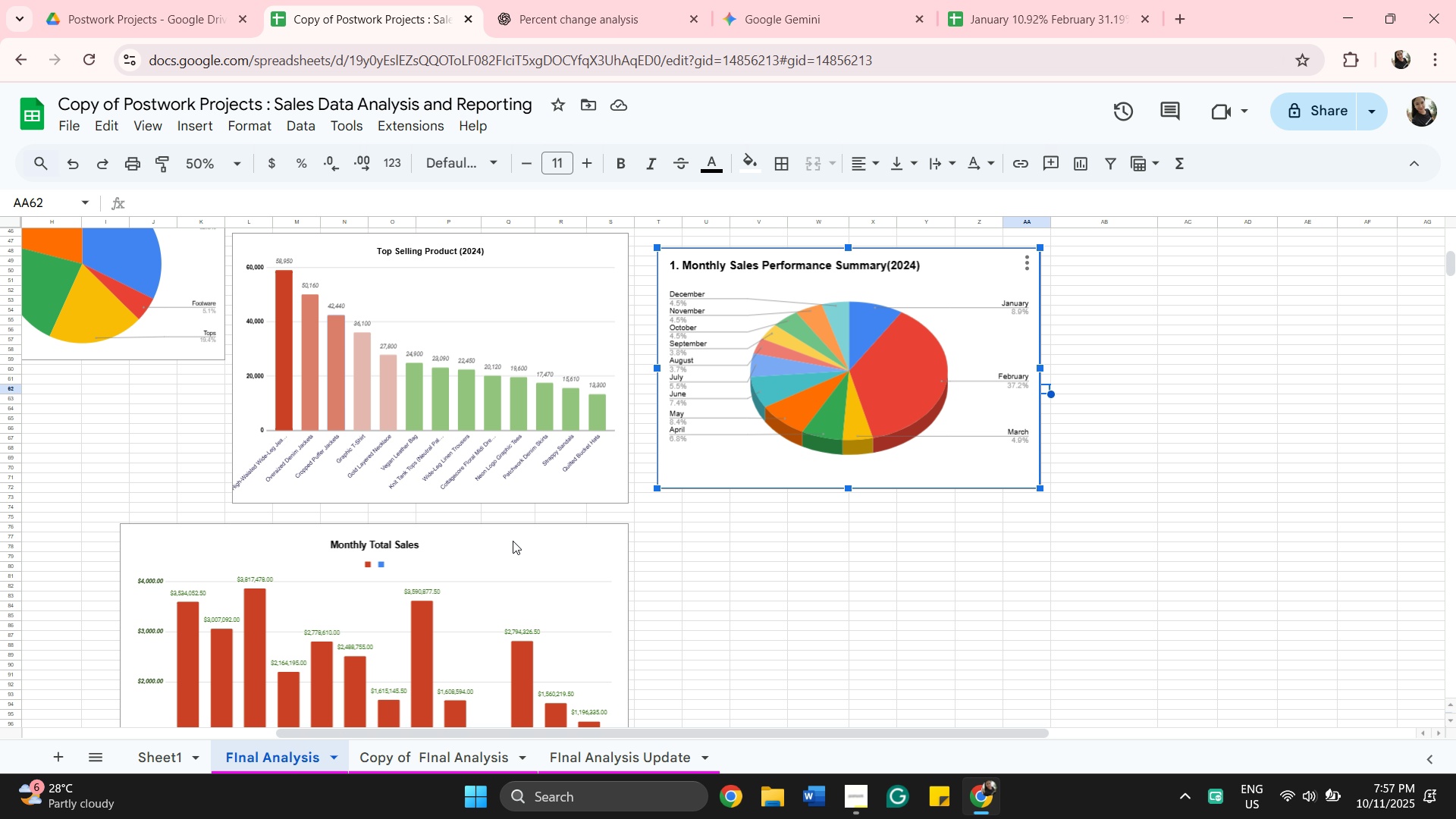 
left_click_drag(start_coordinate=[1349, 14], to_coordinate=[1360, 14])